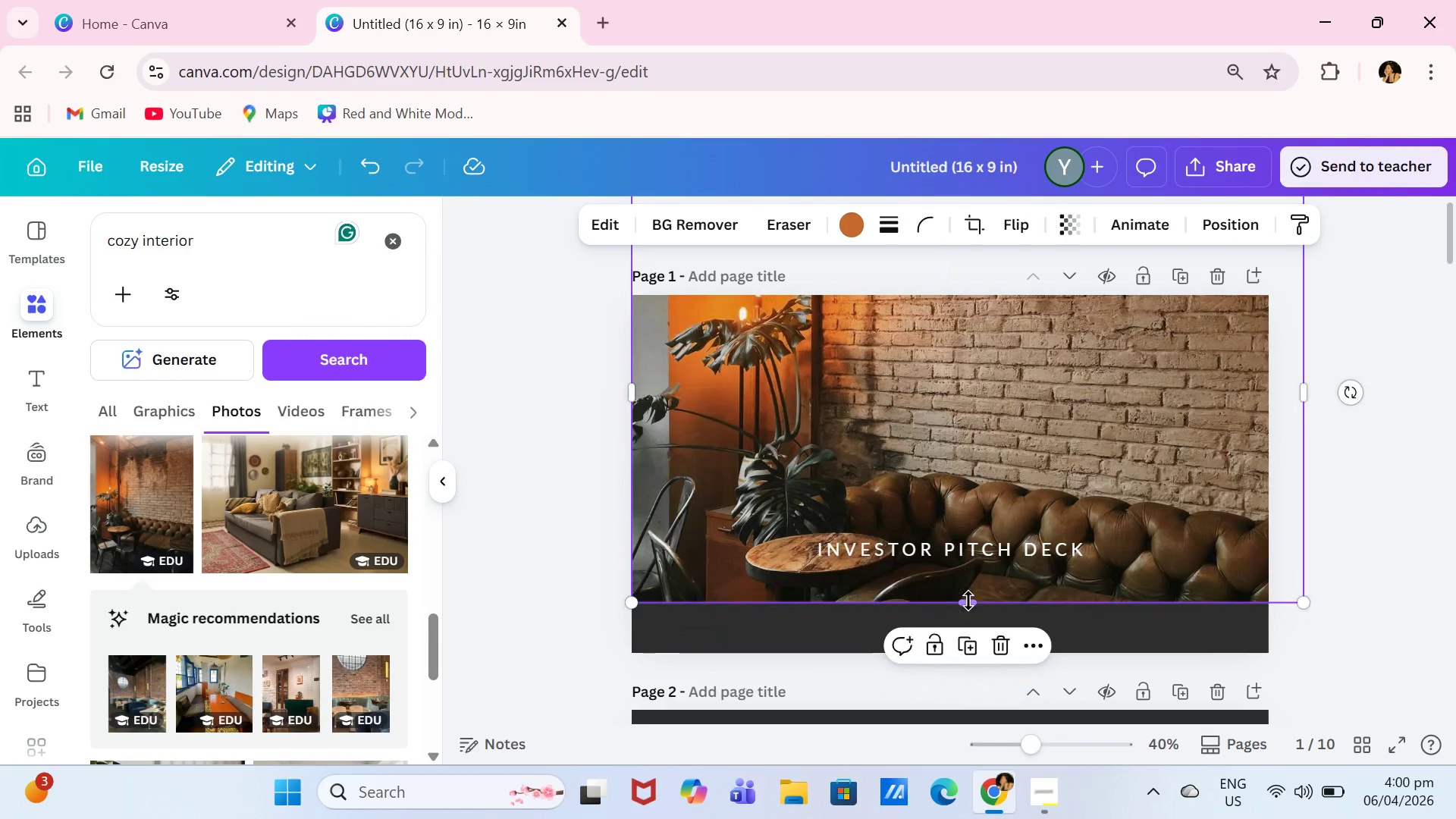 
left_click_drag(start_coordinate=[968, 601], to_coordinate=[966, 658])
 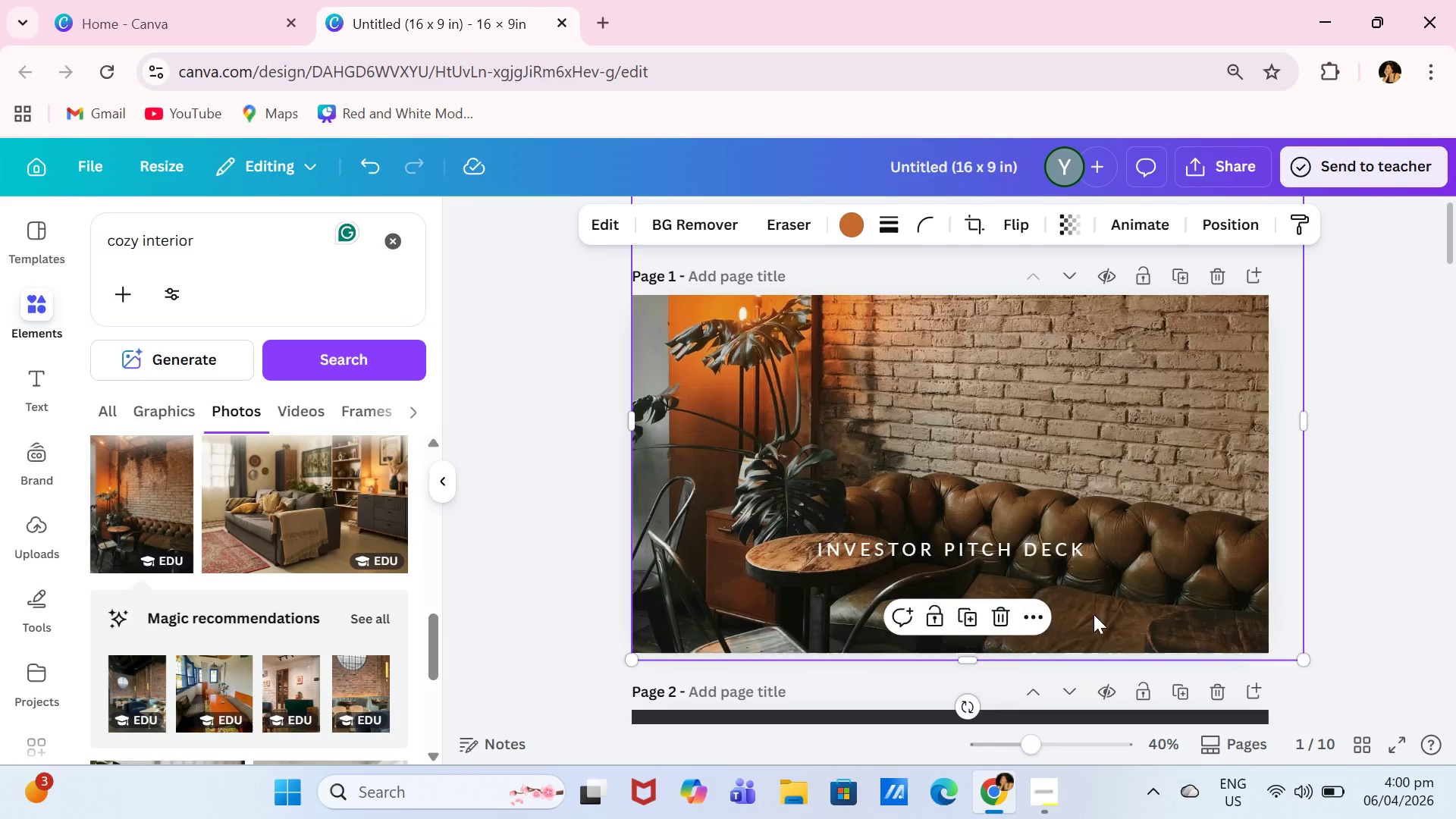 
left_click_drag(start_coordinate=[1093, 617], to_coordinate=[1093, 566])
 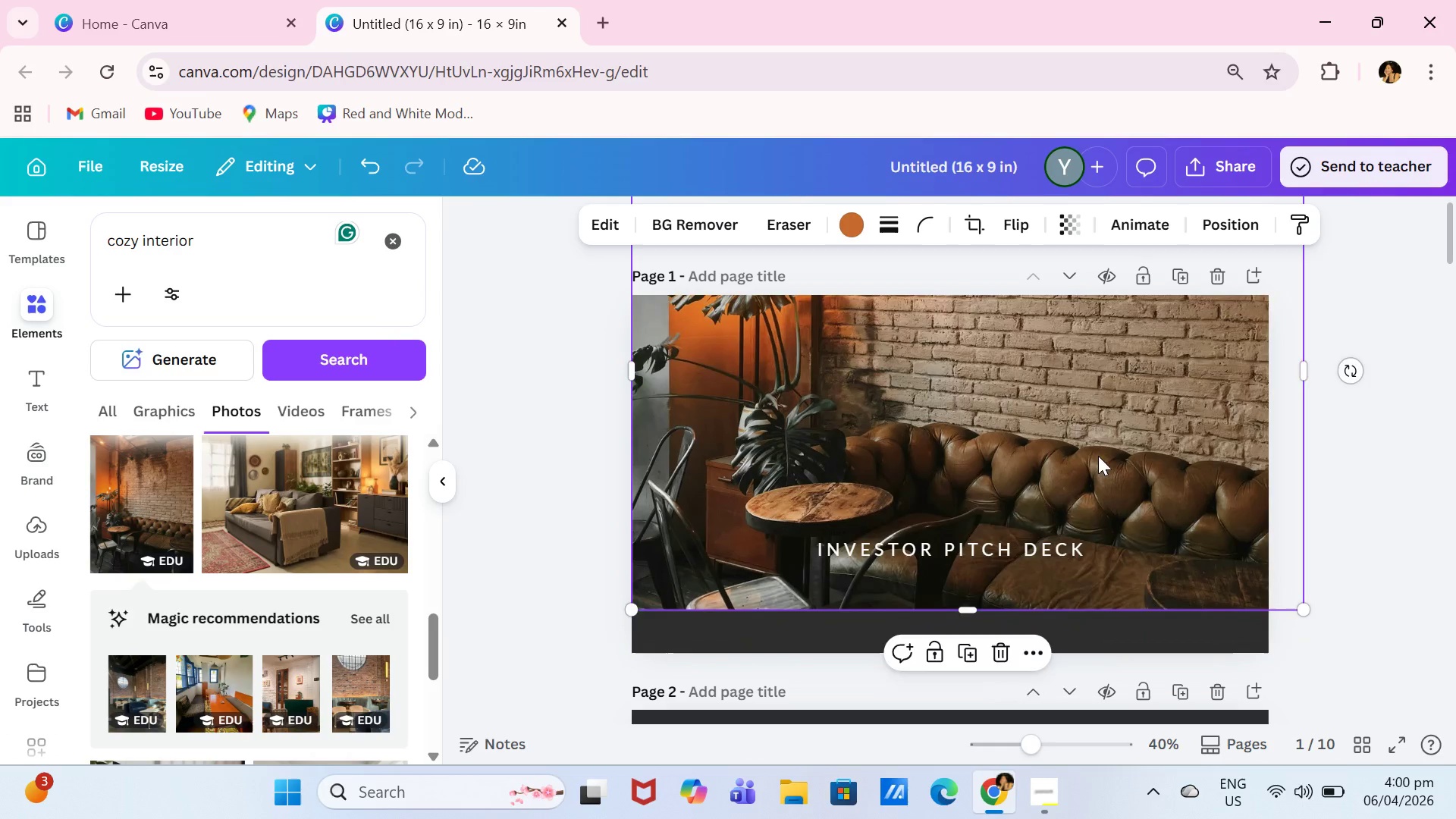 
left_click_drag(start_coordinate=[1098, 444], to_coordinate=[1097, 488])
 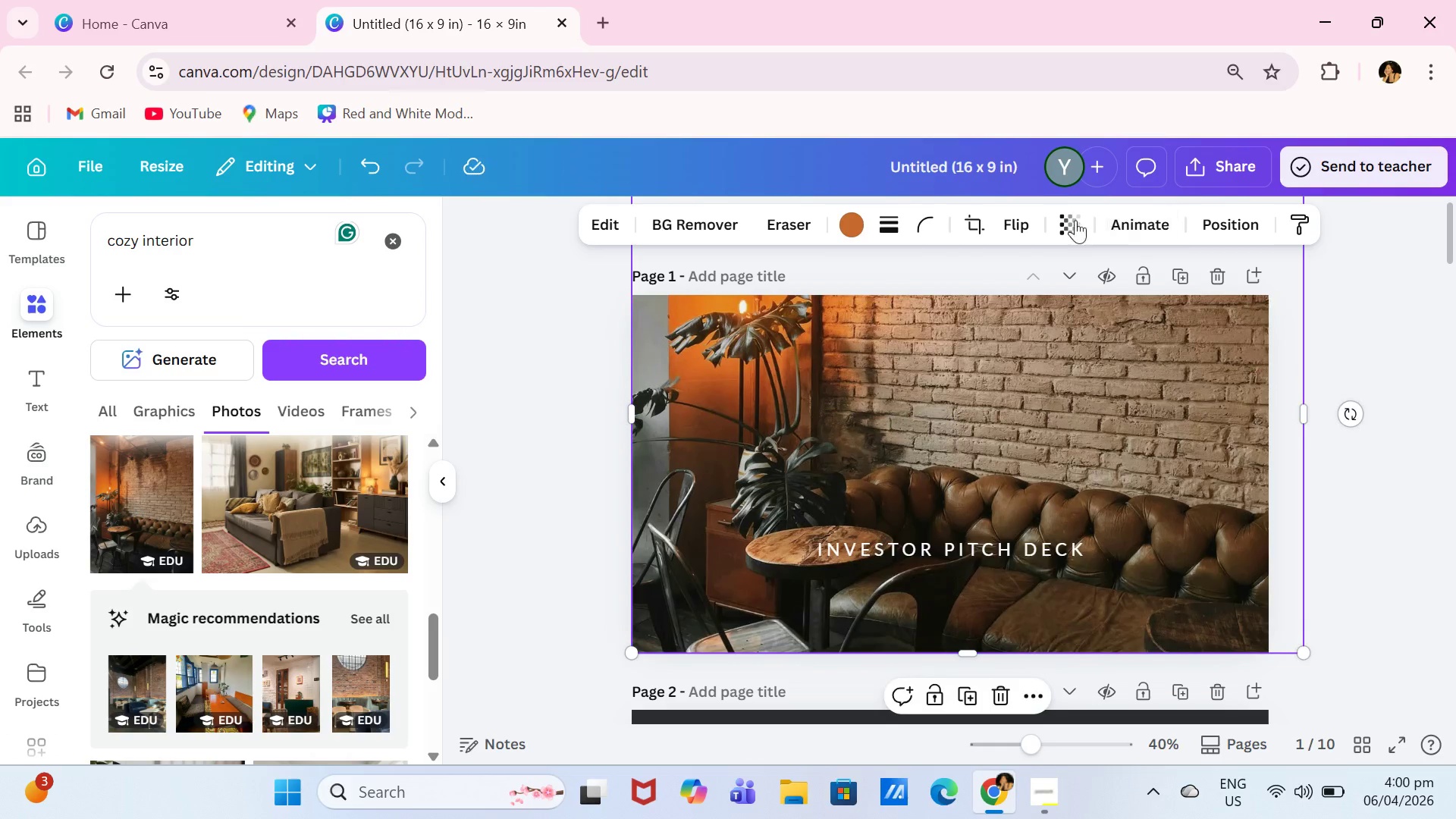 
left_click([1075, 220])
 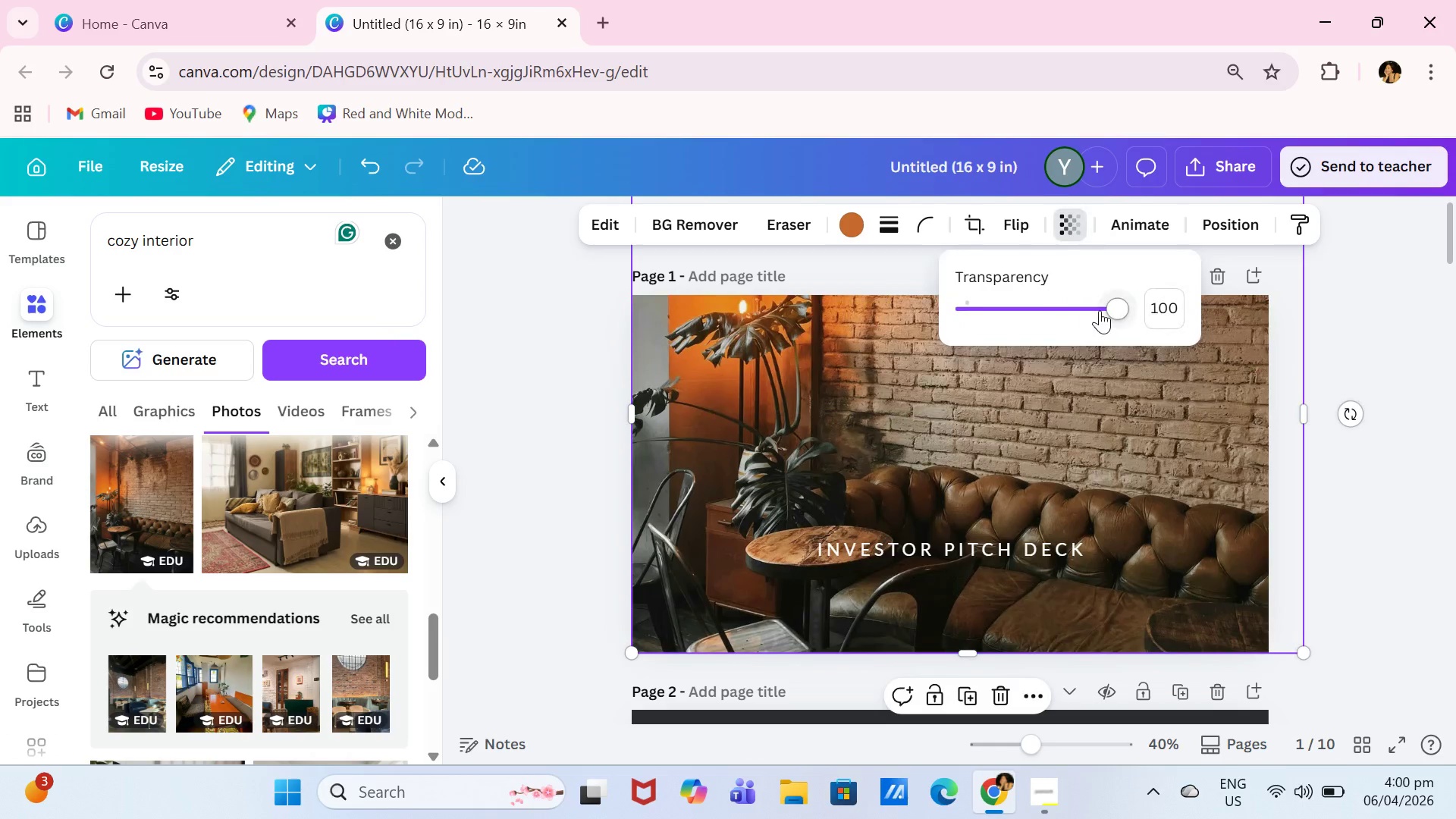 
left_click_drag(start_coordinate=[1100, 310], to_coordinate=[1049, 311])
 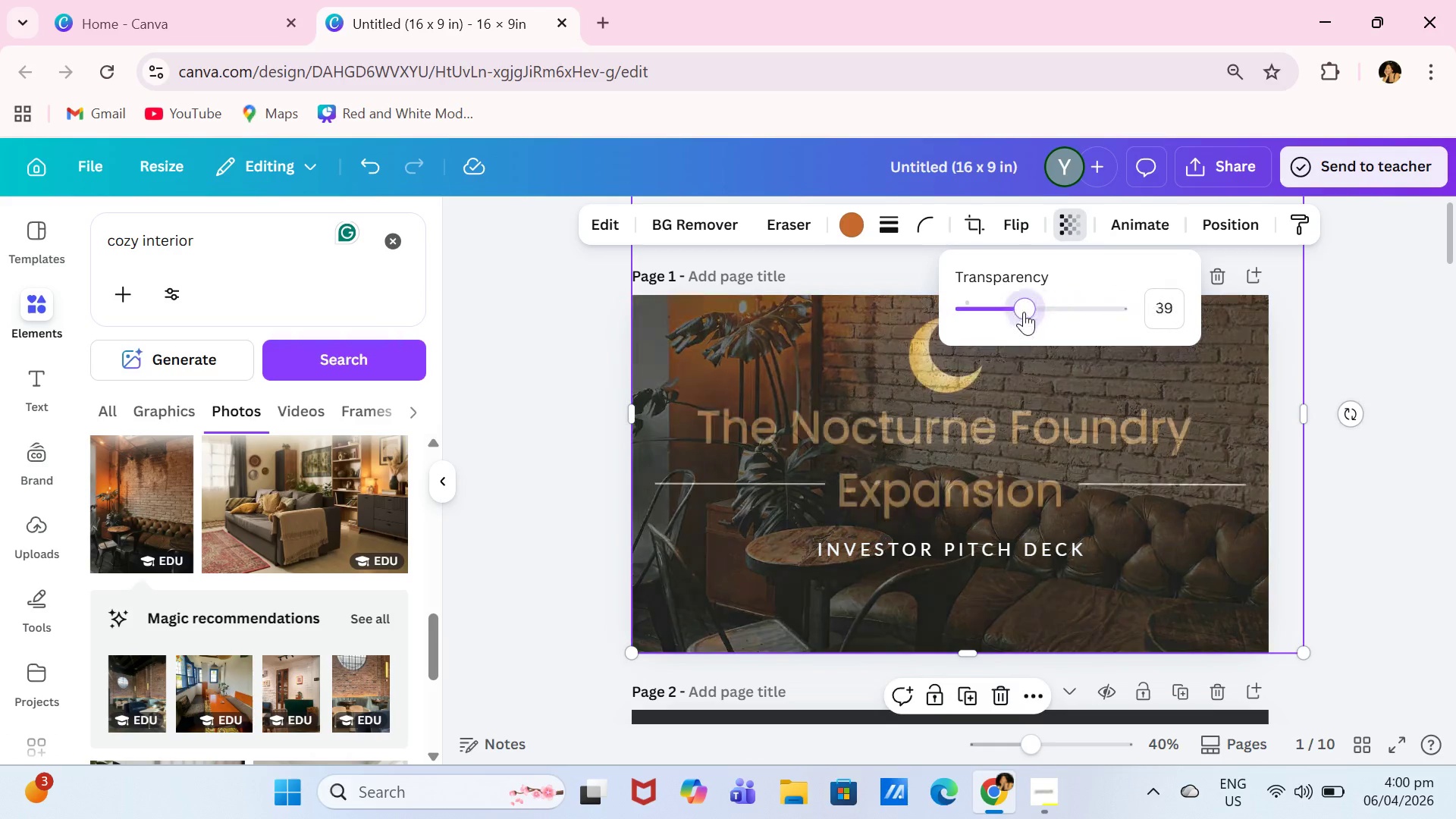 
left_click_drag(start_coordinate=[1036, 311], to_coordinate=[1024, 312])
 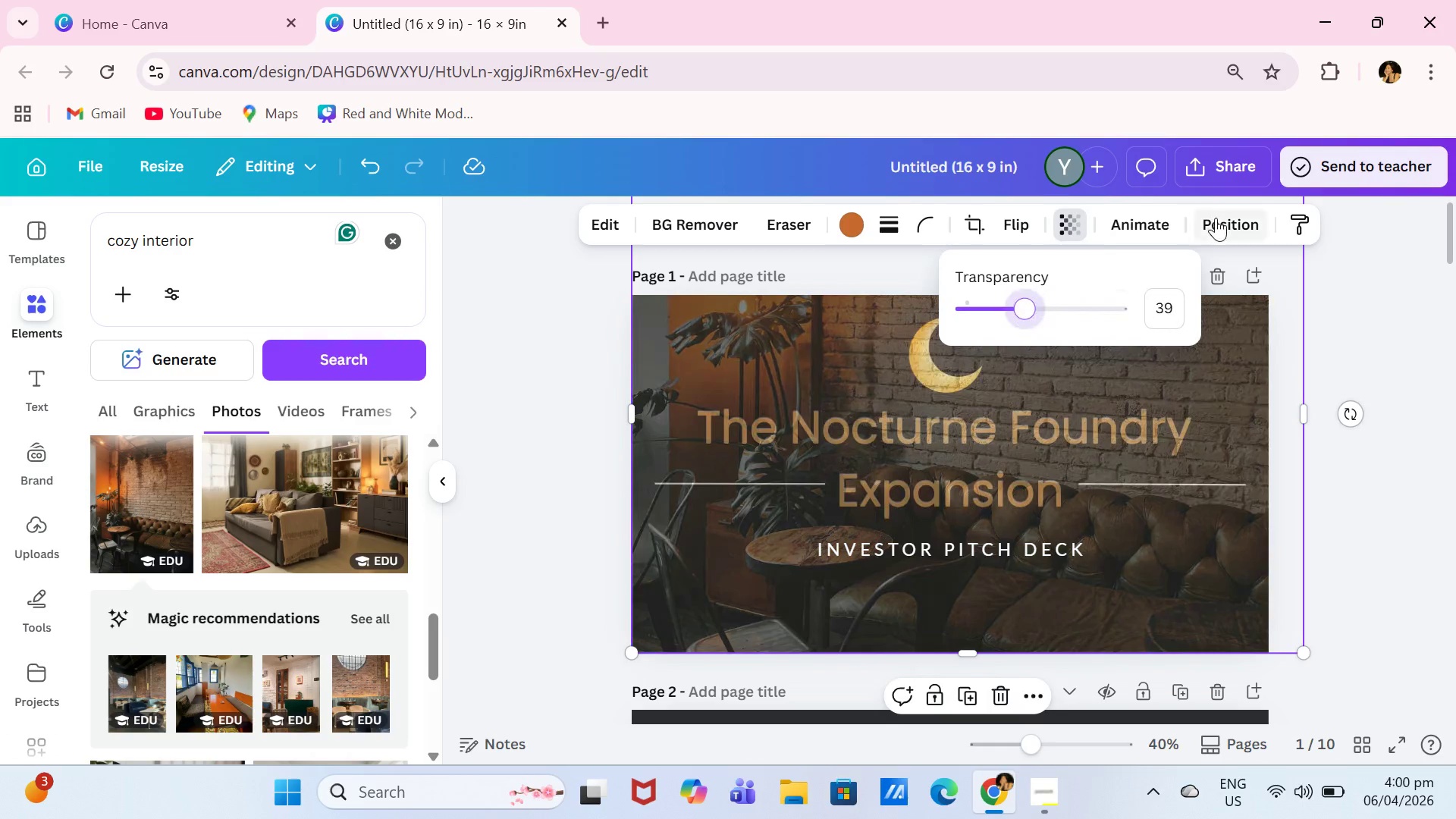 
left_click([1216, 218])
 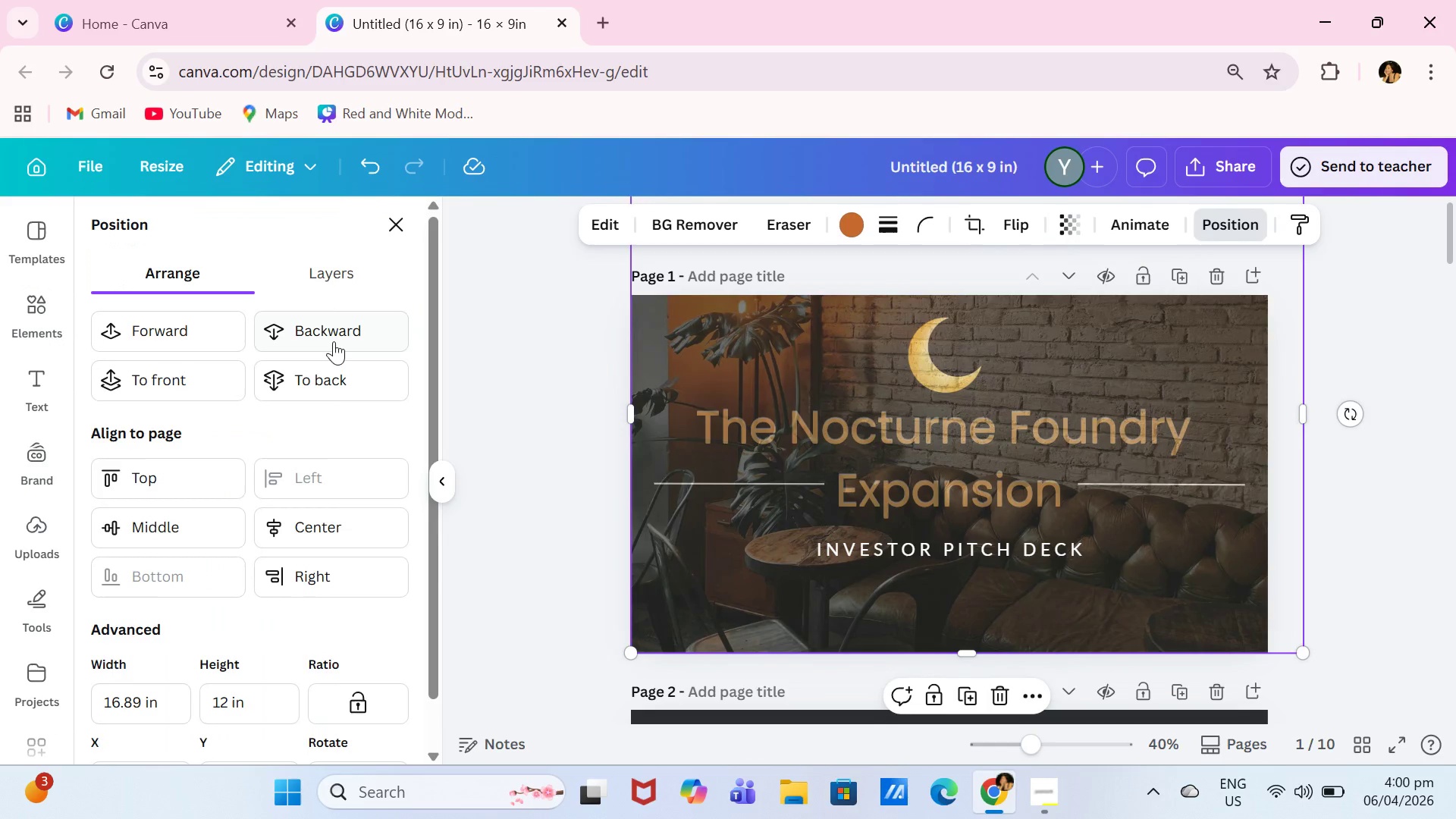 
left_click([334, 341])
 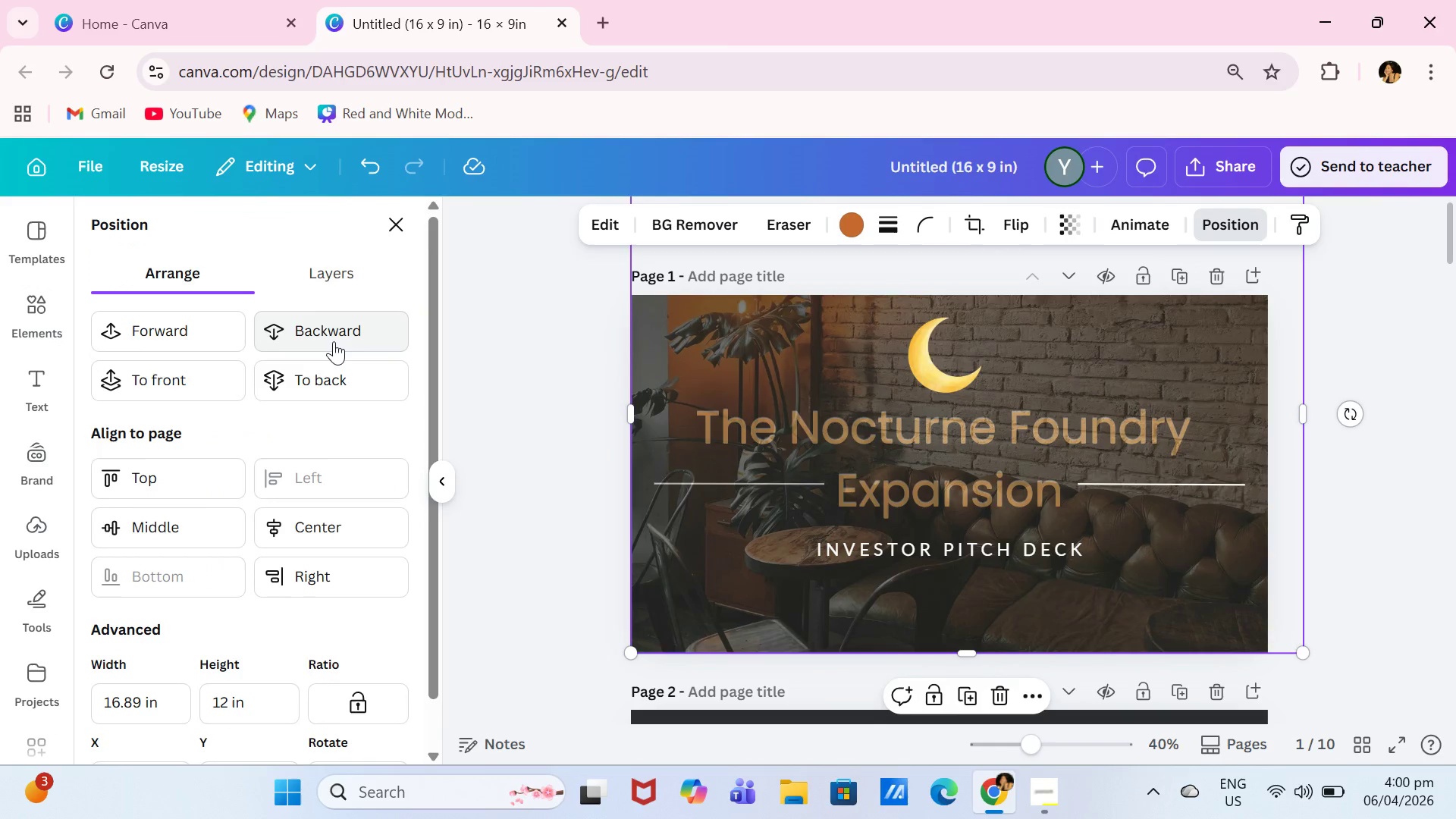 
double_click([334, 341])
 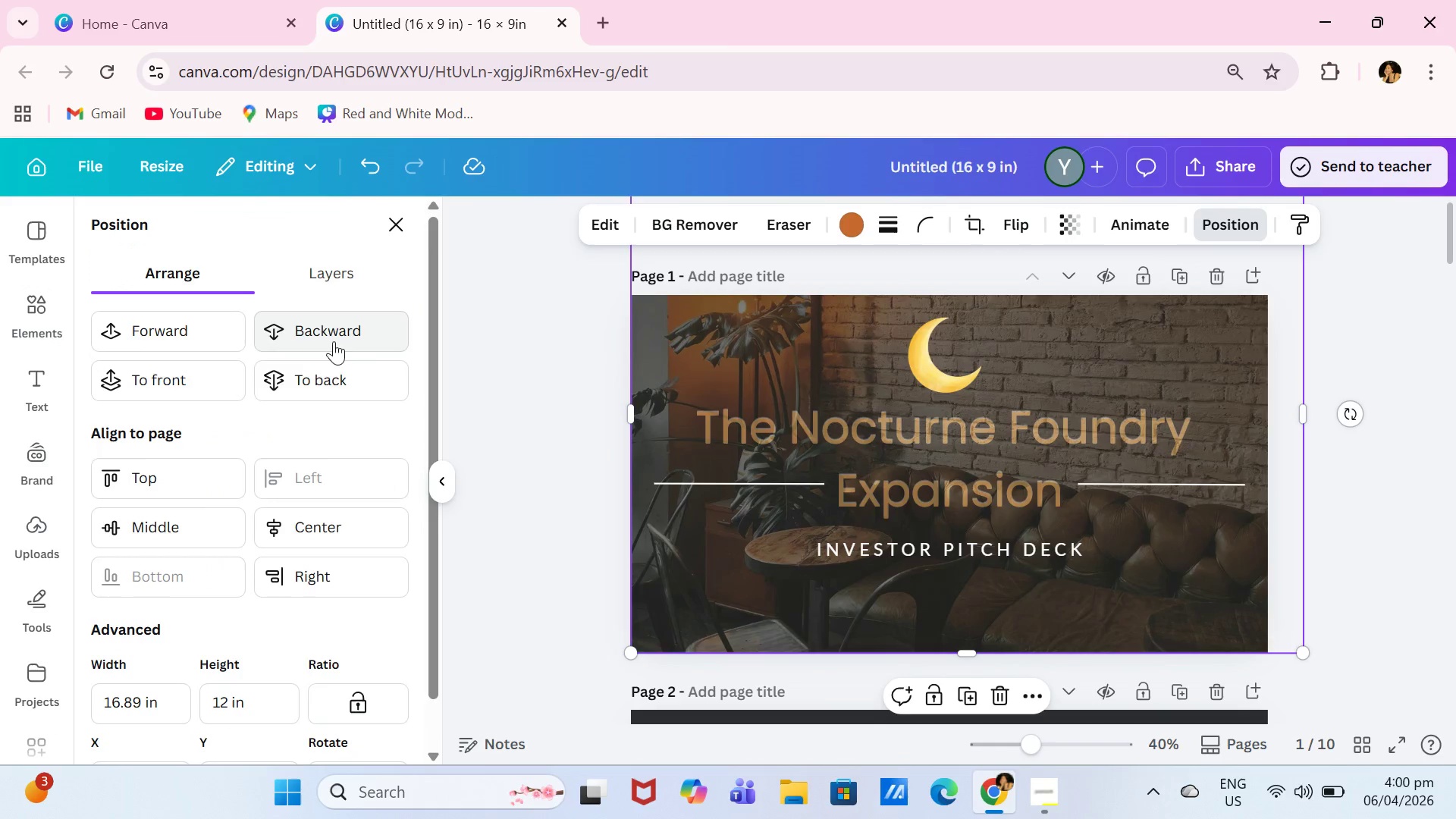 
triple_click([334, 341])
 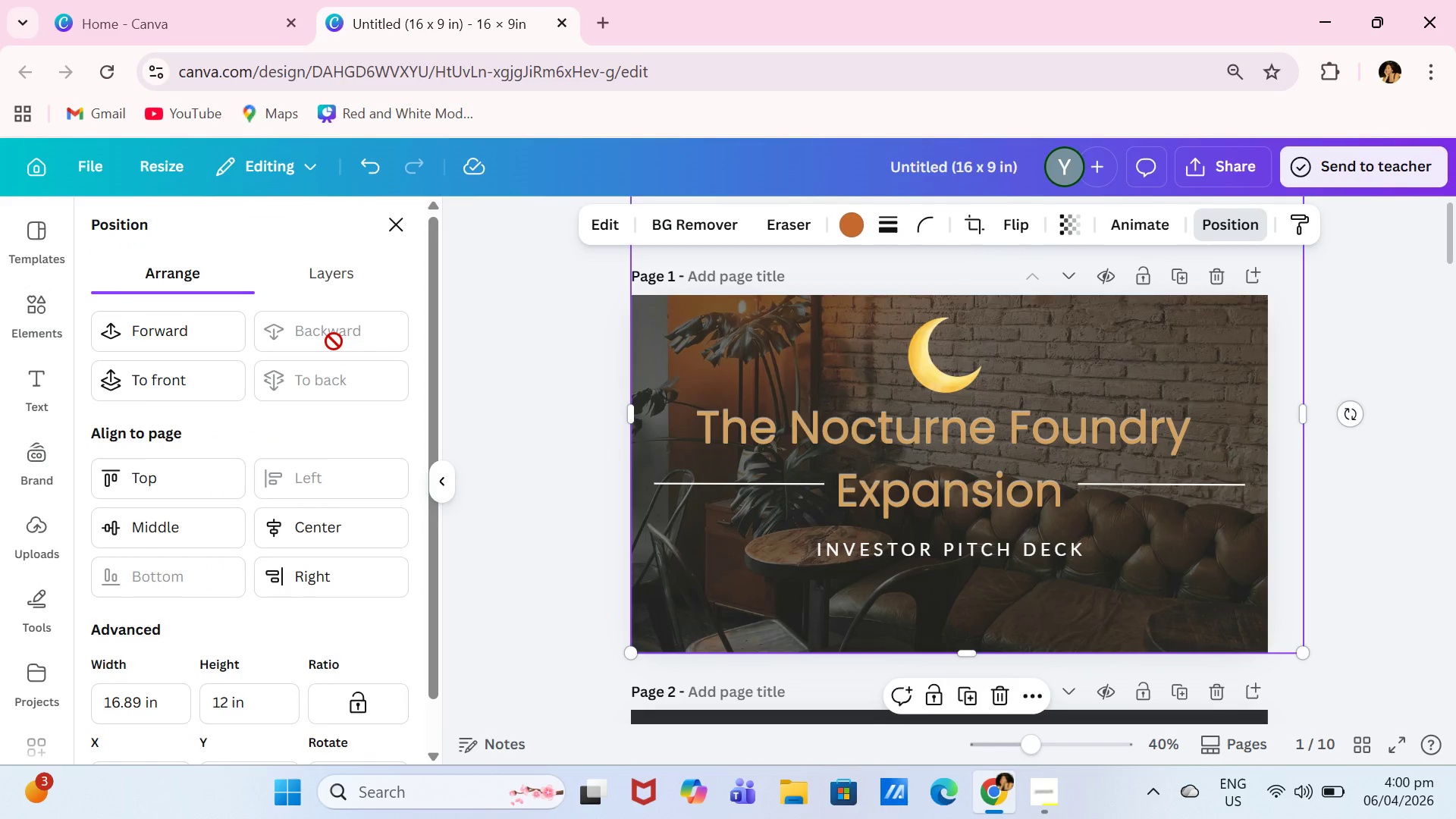 
triple_click([334, 341])
 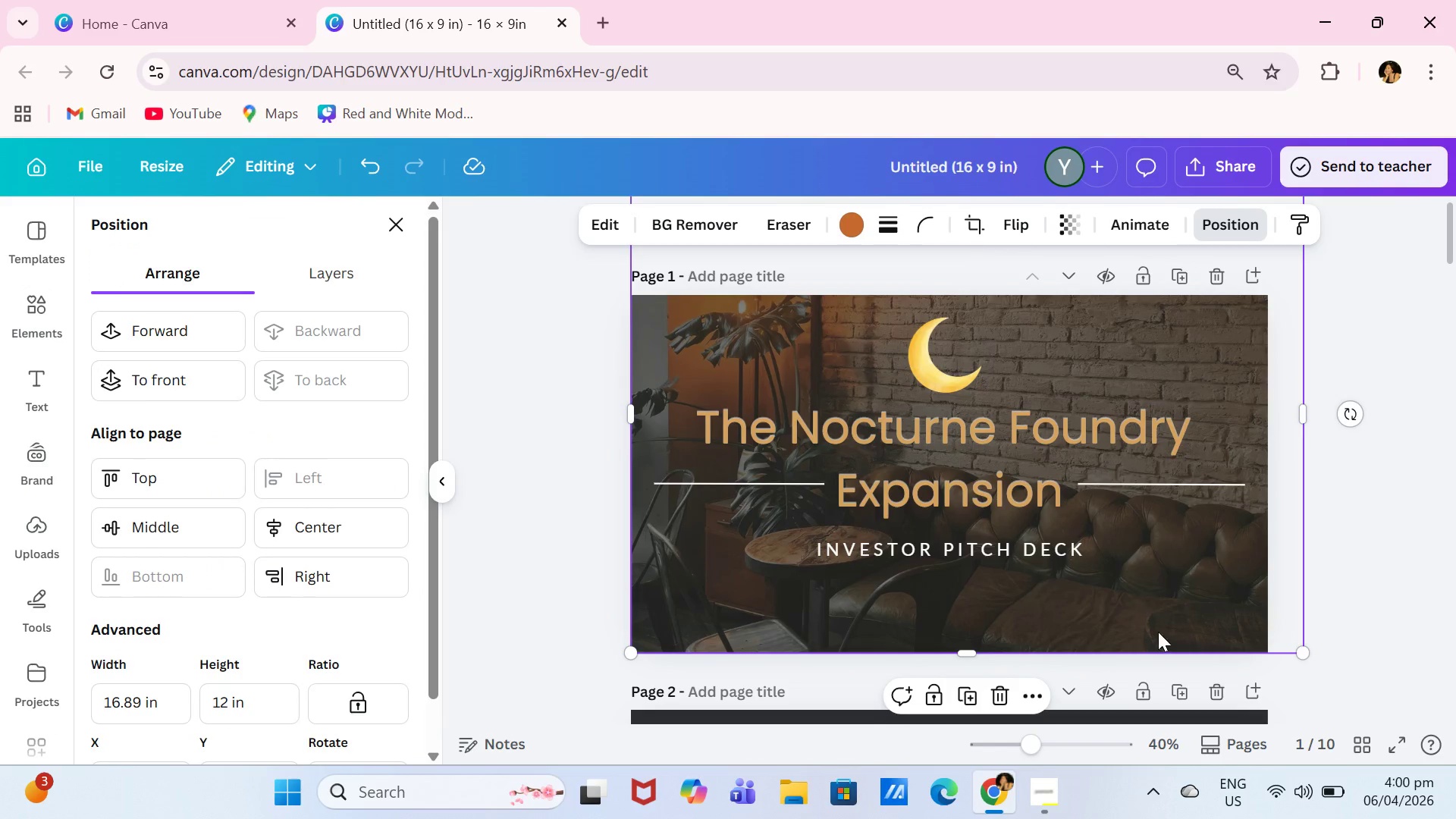 
left_click([1159, 627])
 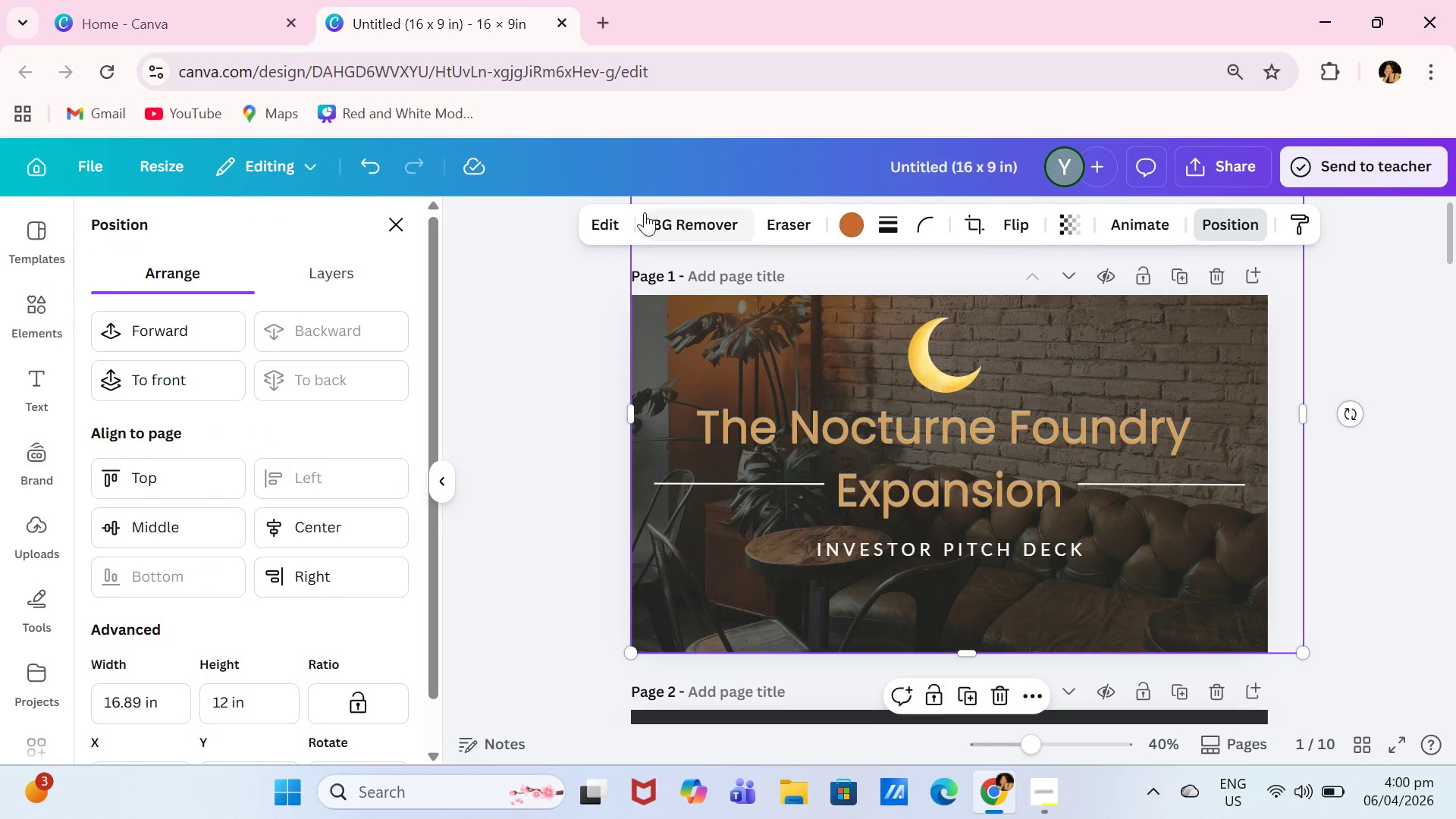 
left_click([604, 222])
 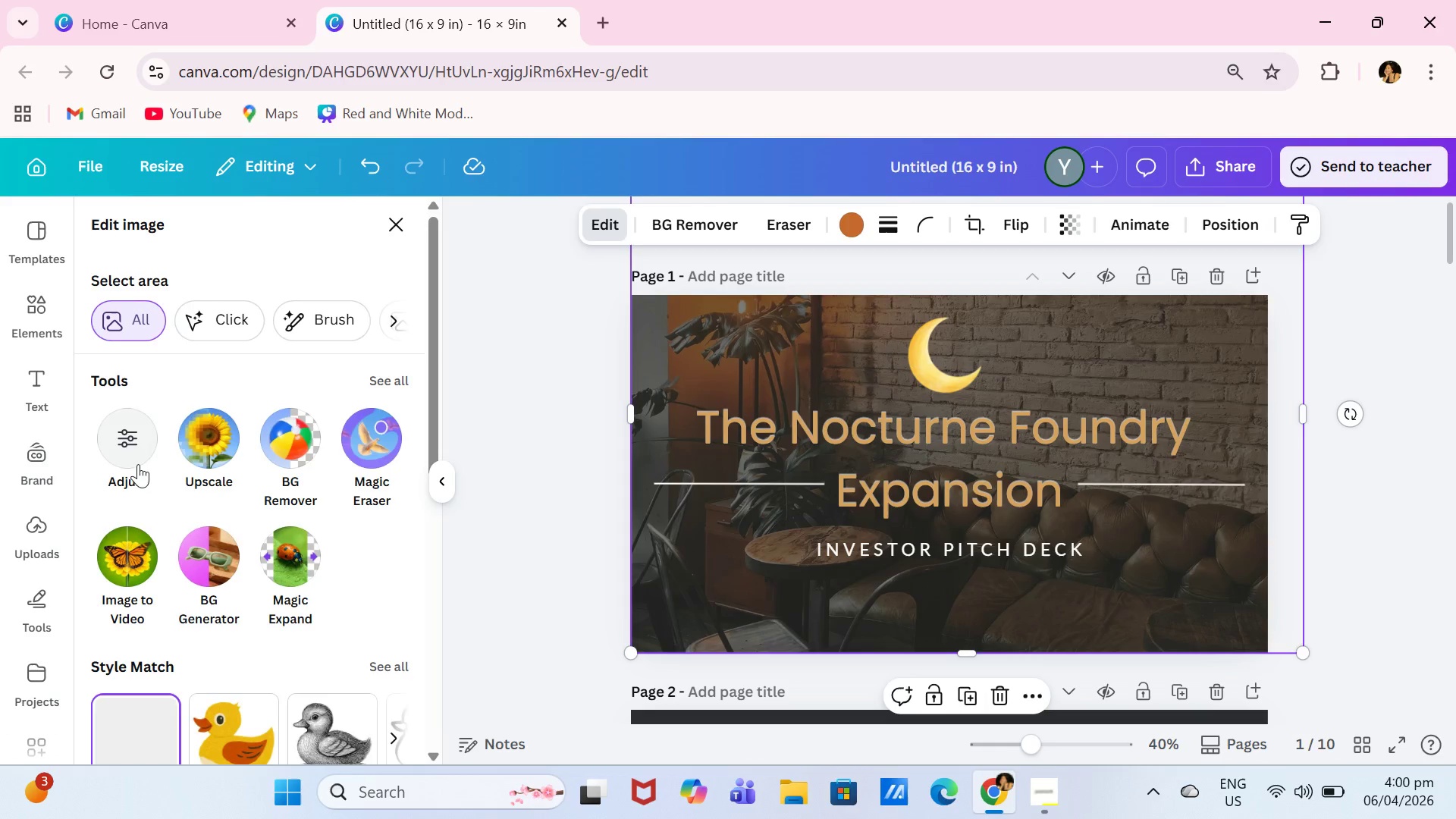 
left_click([139, 458])
 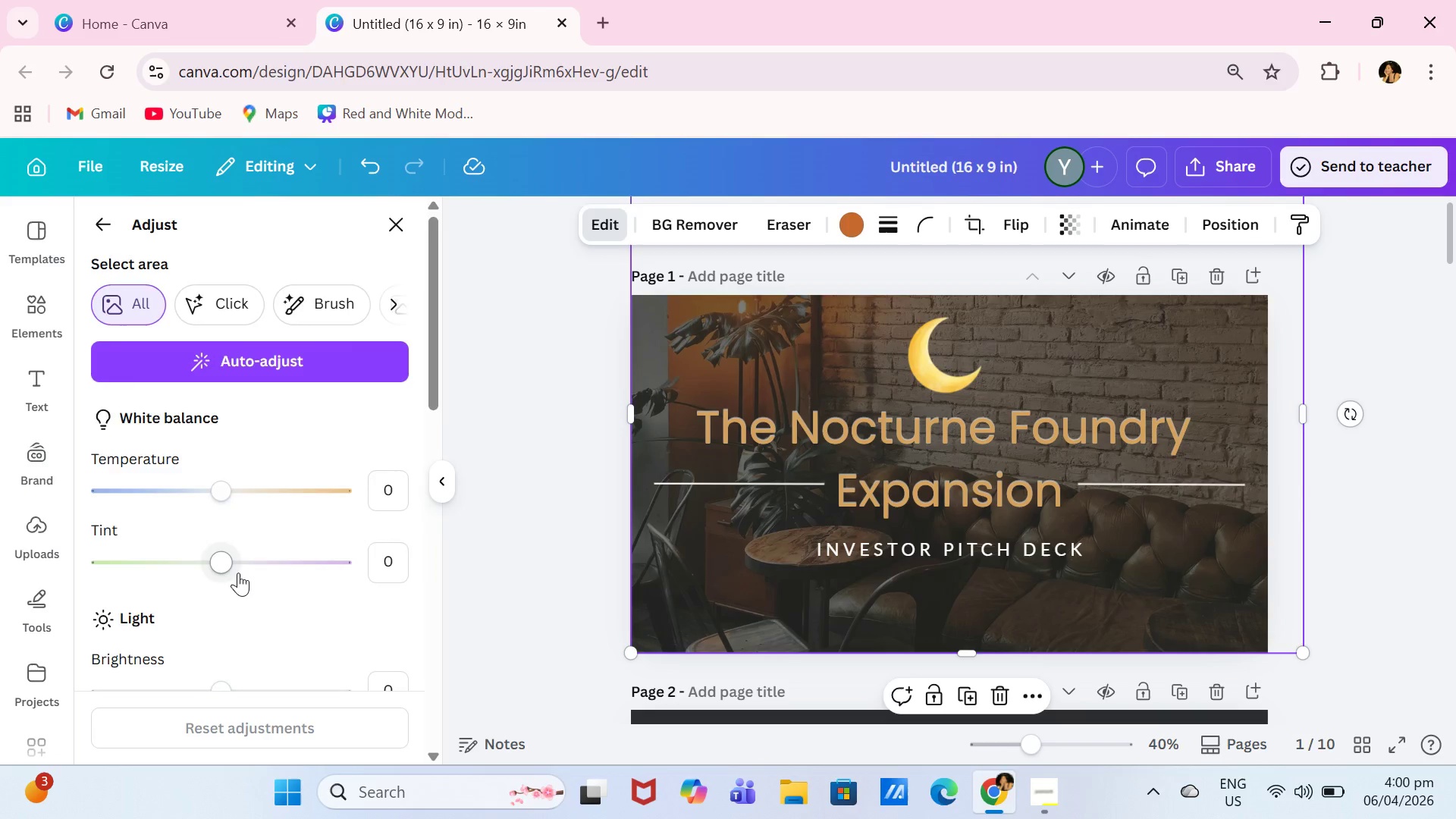 
scroll: coordinate [253, 510], scroll_direction: down, amount: 3.0
 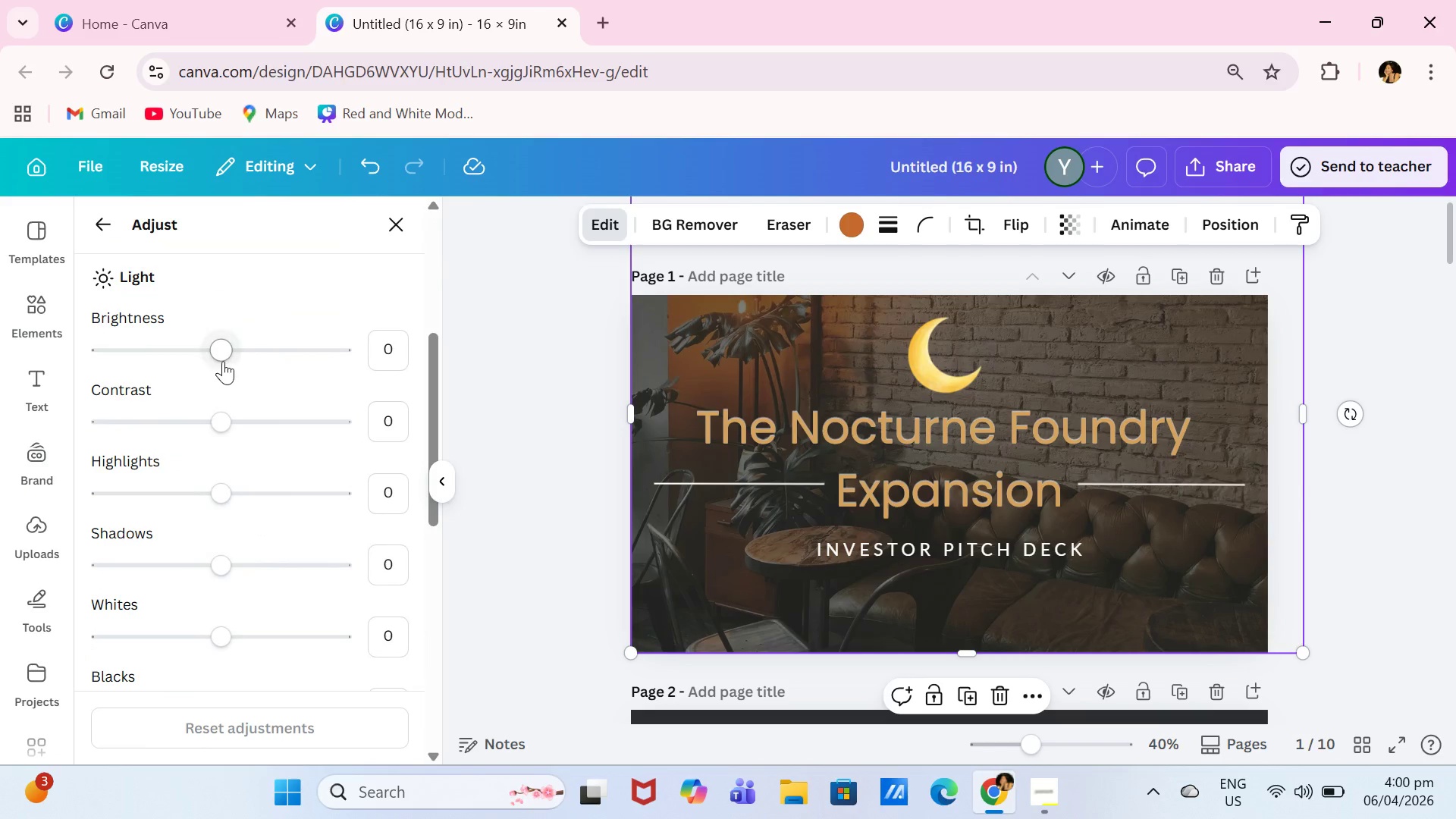 
left_click_drag(start_coordinate=[222, 361], to_coordinate=[195, 365])
 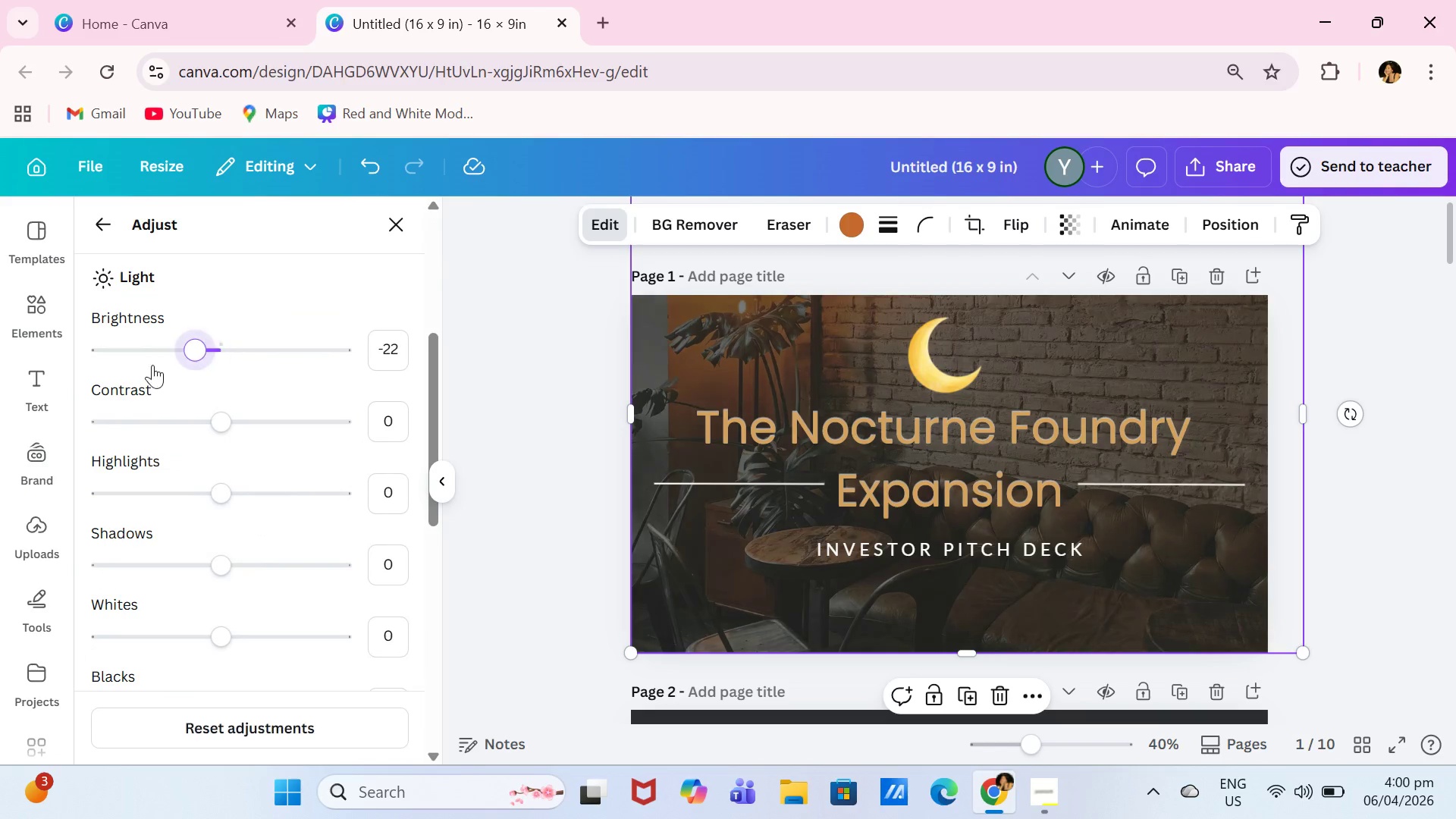 
left_click_drag(start_coordinate=[190, 365], to_coordinate=[143, 365])
 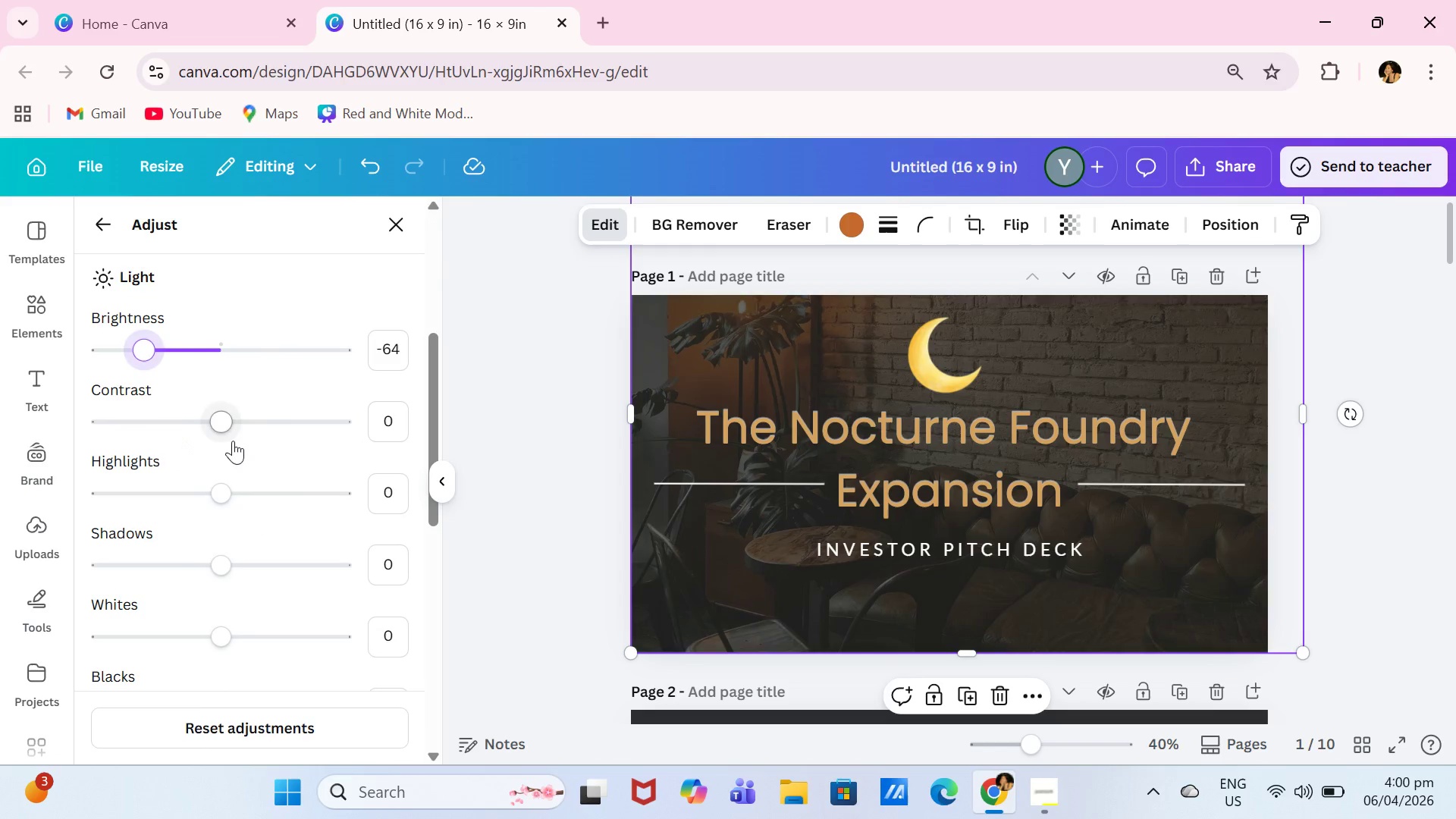 
left_click_drag(start_coordinate=[231, 441], to_coordinate=[147, 426])
 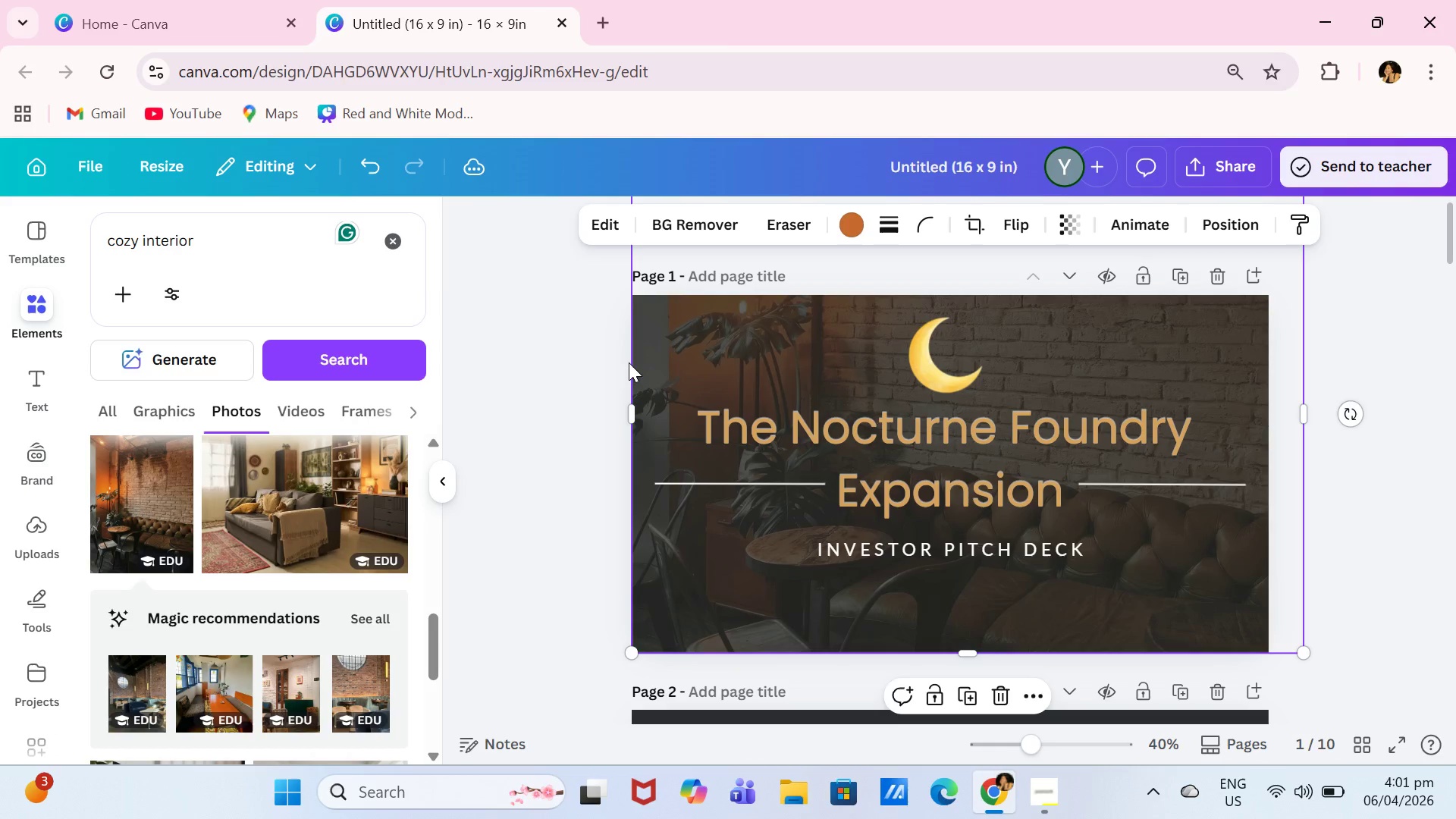 
wait(6.67)
 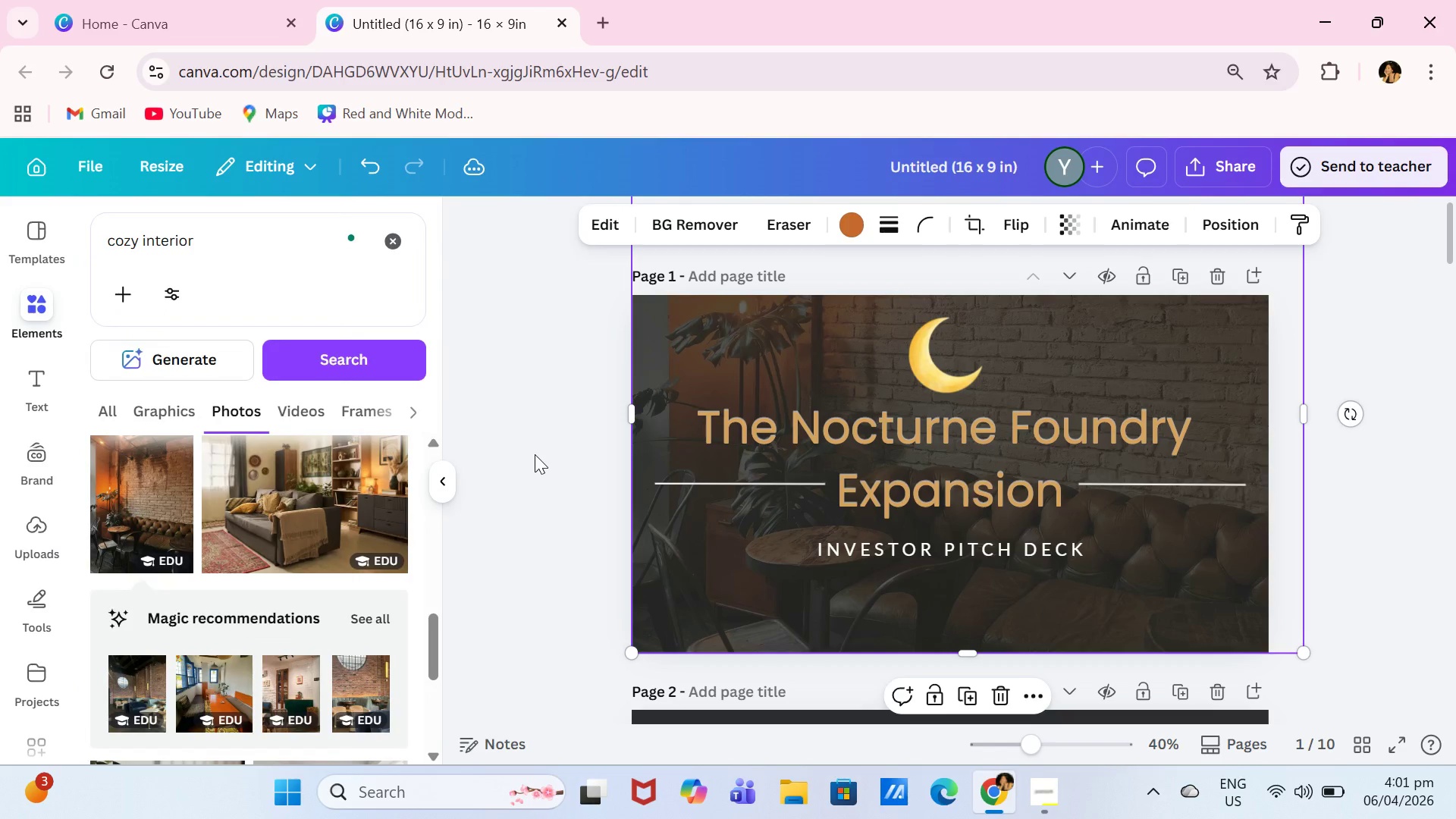 
left_click([1381, 359])
 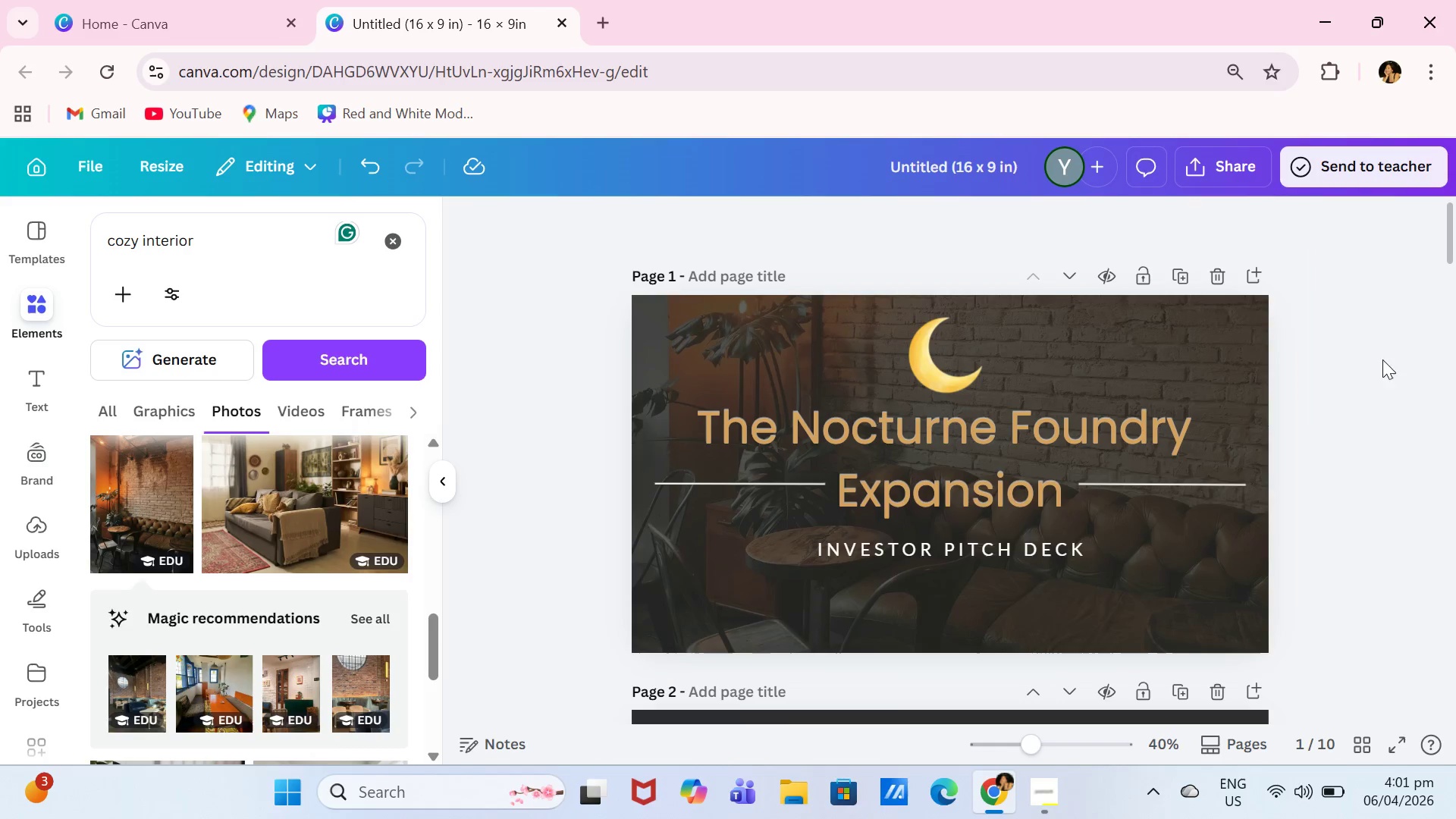 
scroll: coordinate [1383, 378], scroll_direction: down, amount: 1.0
 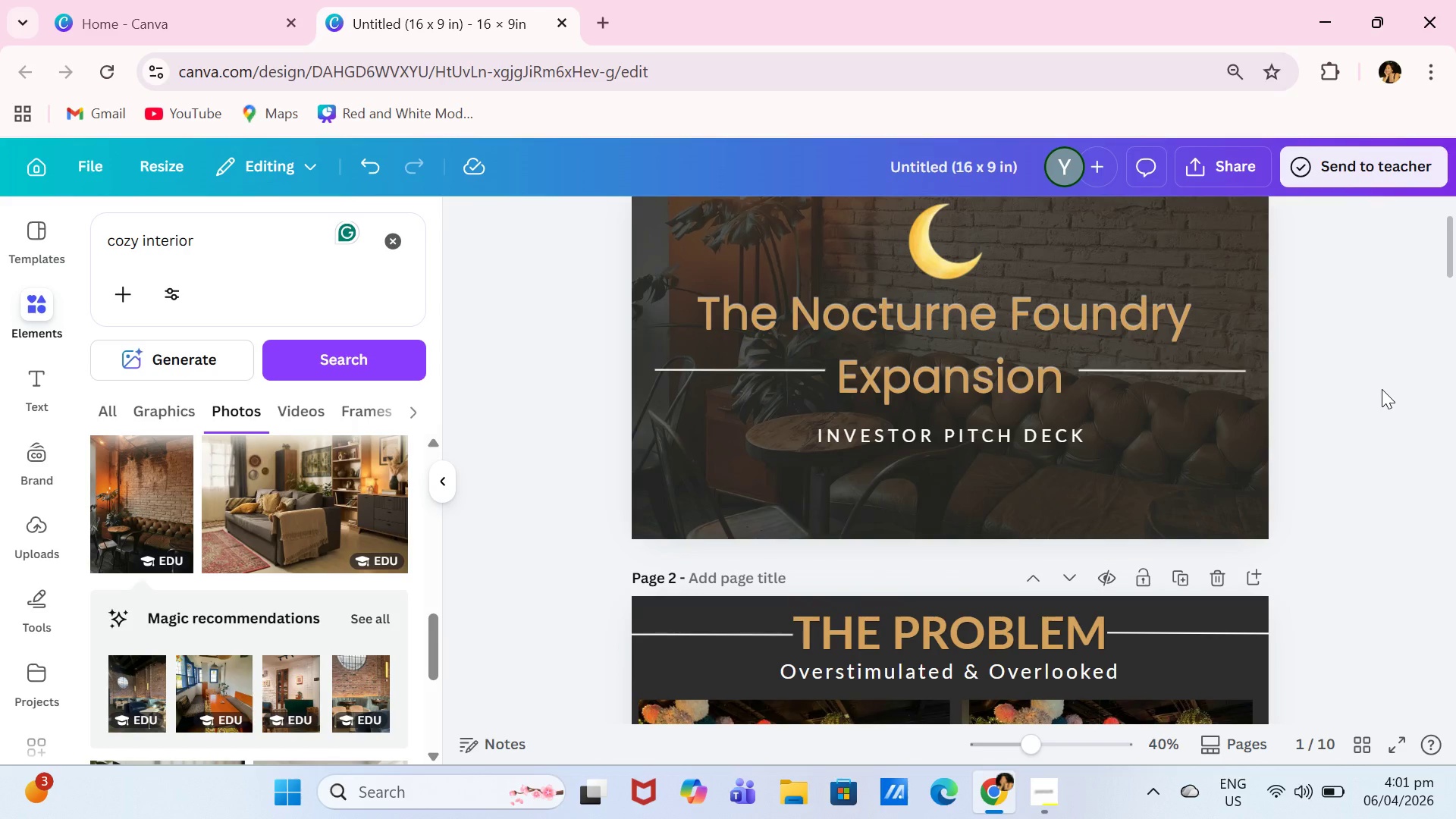 
scroll: coordinate [1382, 389], scroll_direction: up, amount: 1.0
 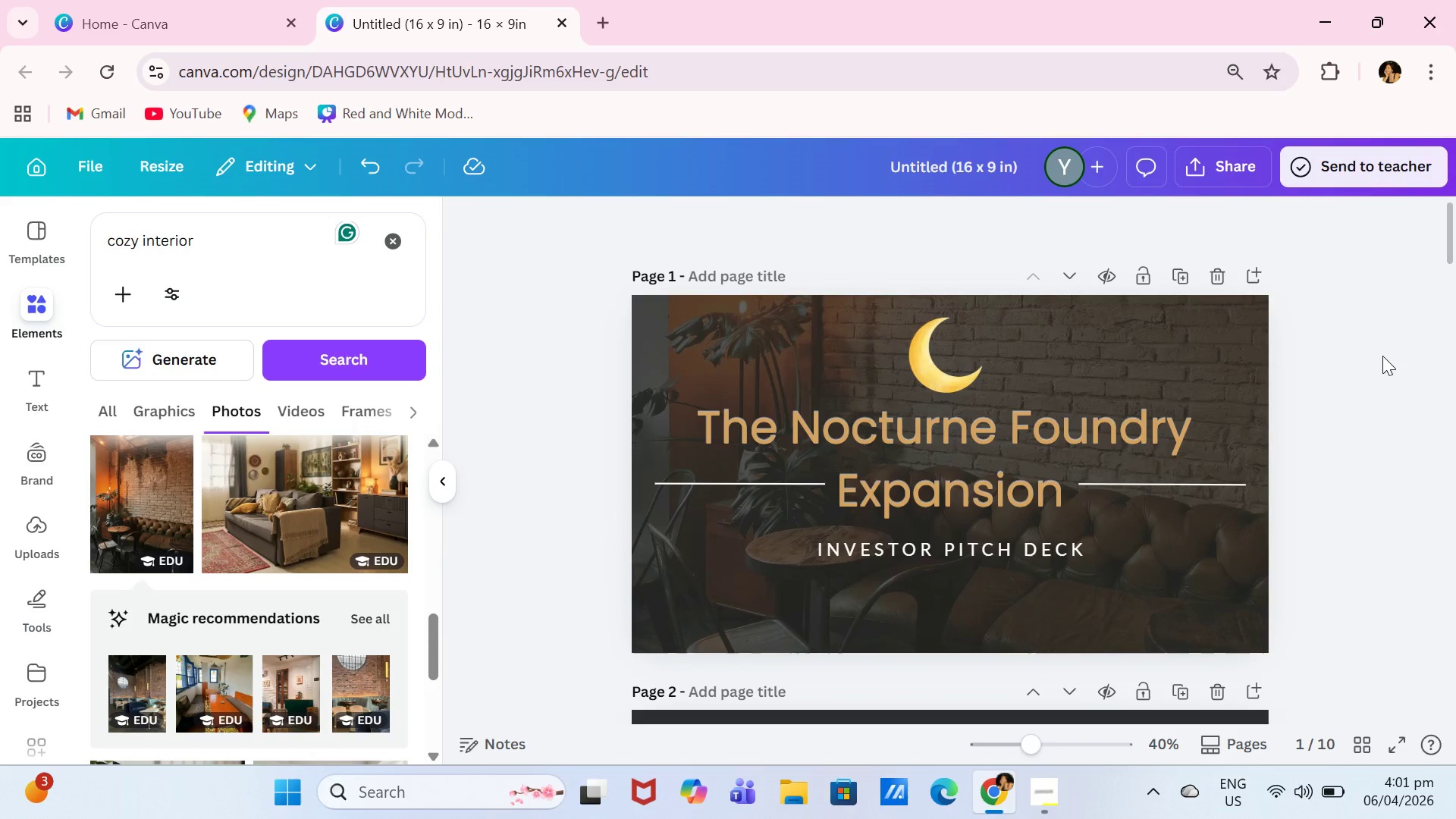 
scroll: coordinate [1381, 365], scroll_direction: down, amount: 3.0
 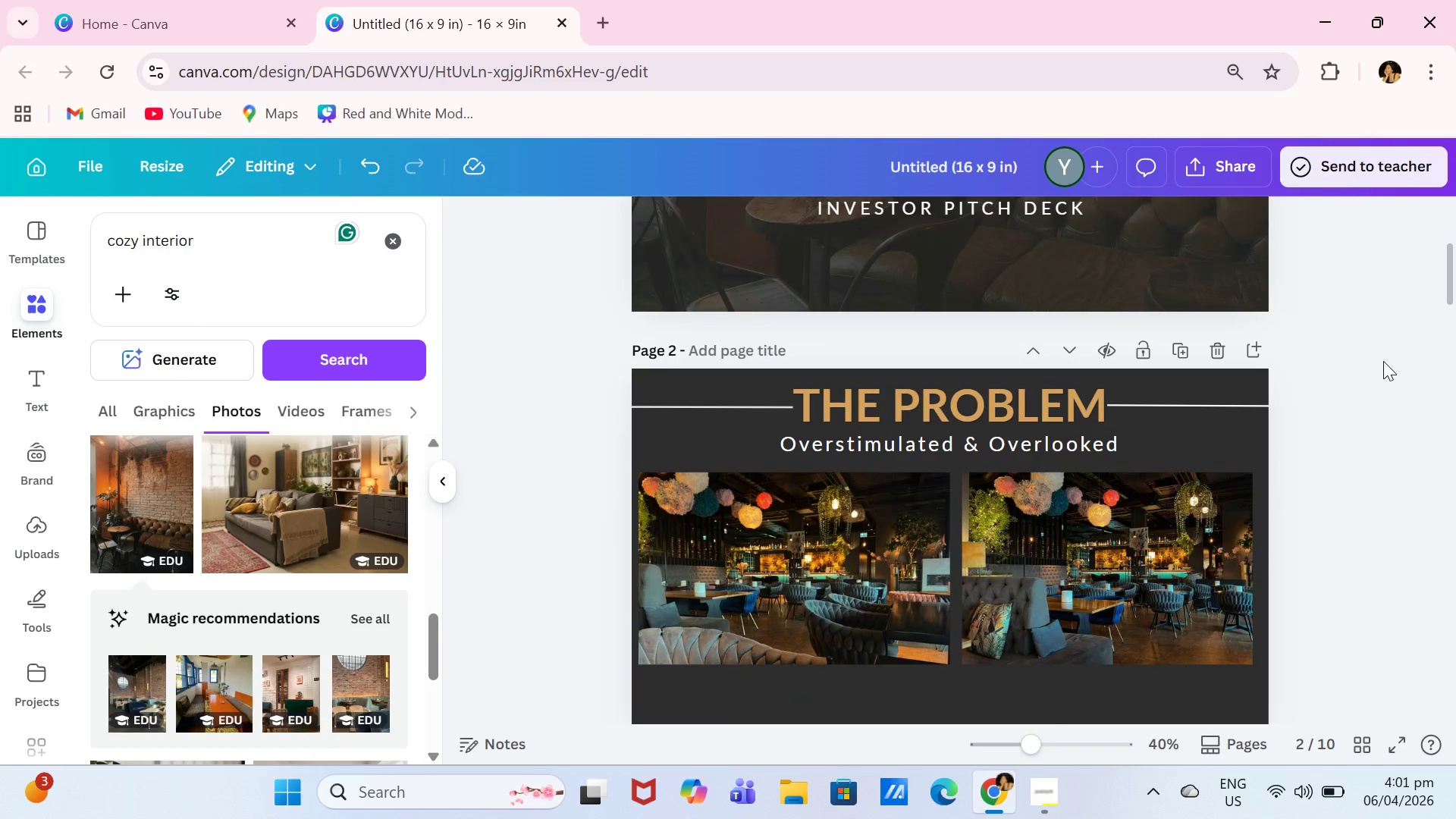 
wait(42.42)
 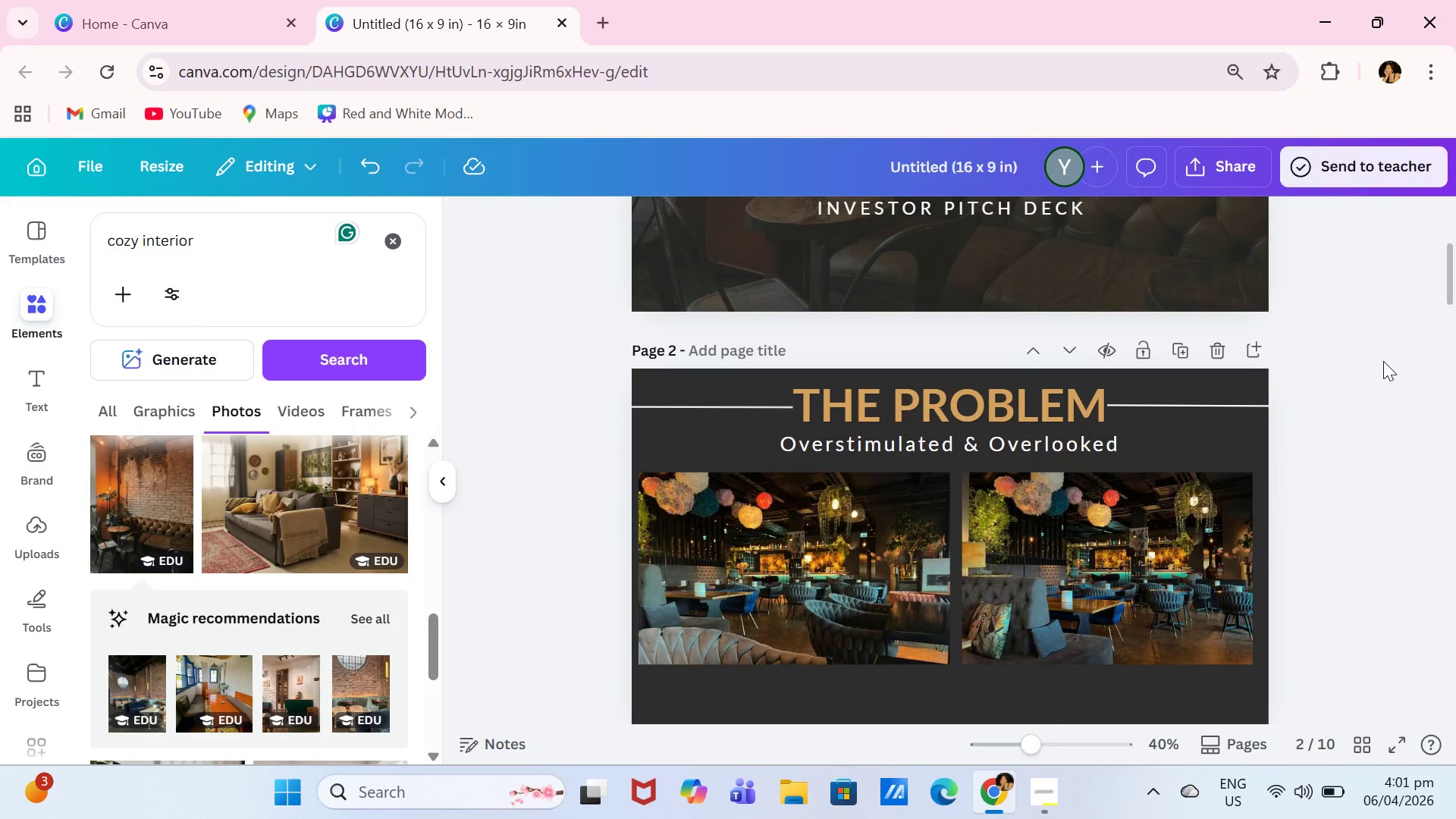 
left_click([1053, 798])